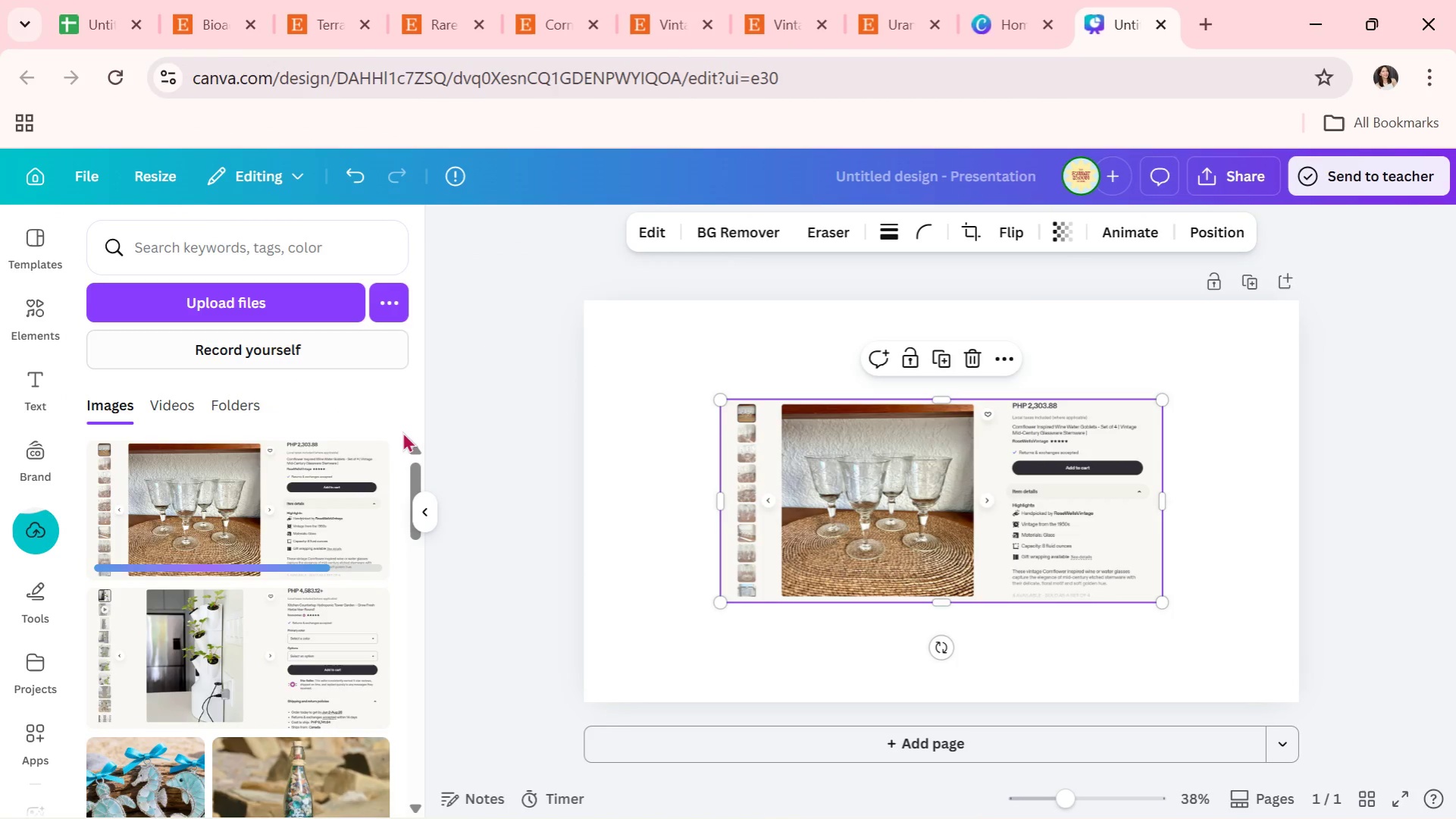 
left_click([427, 510])
 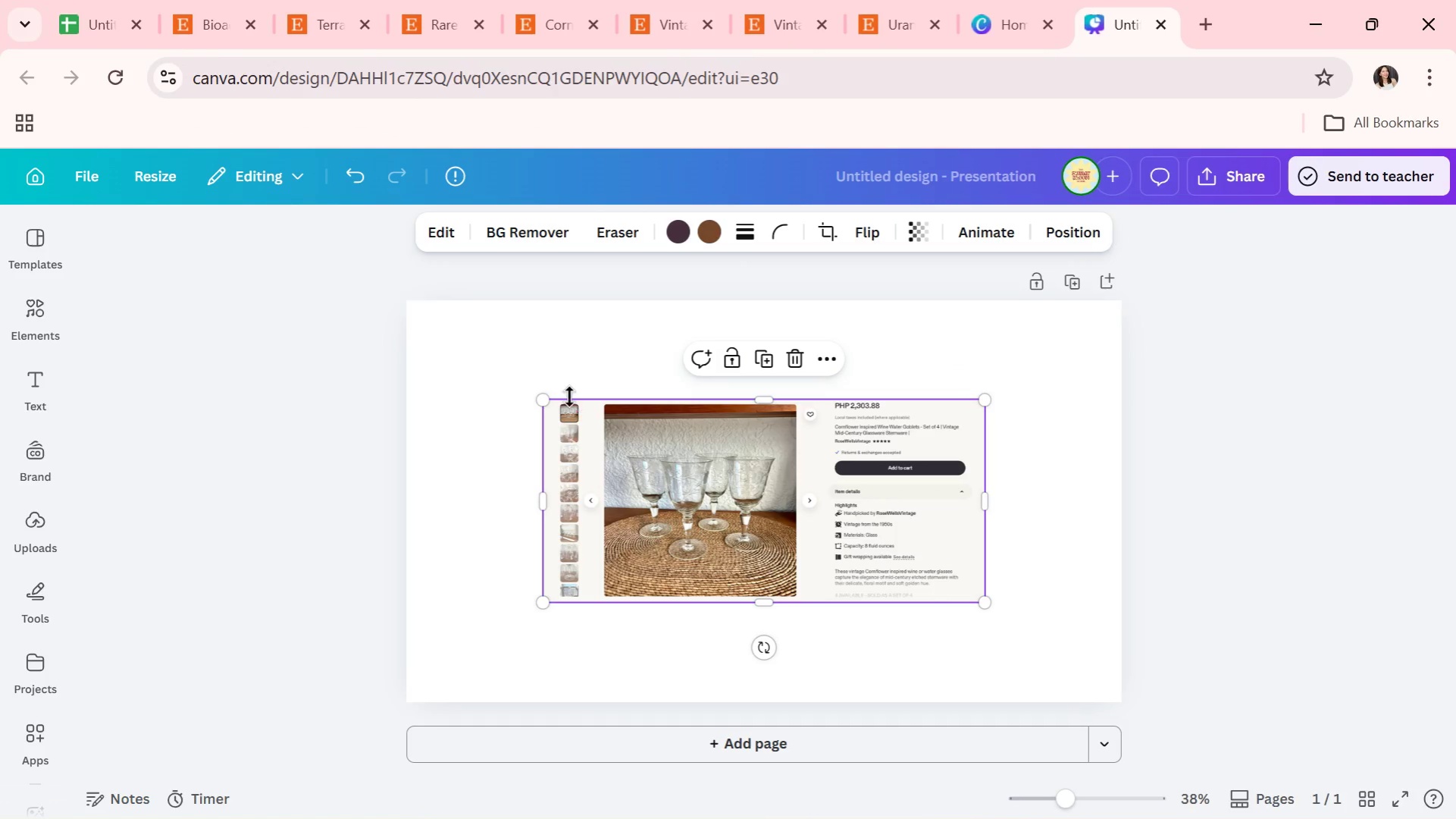 
left_click([514, 345])